 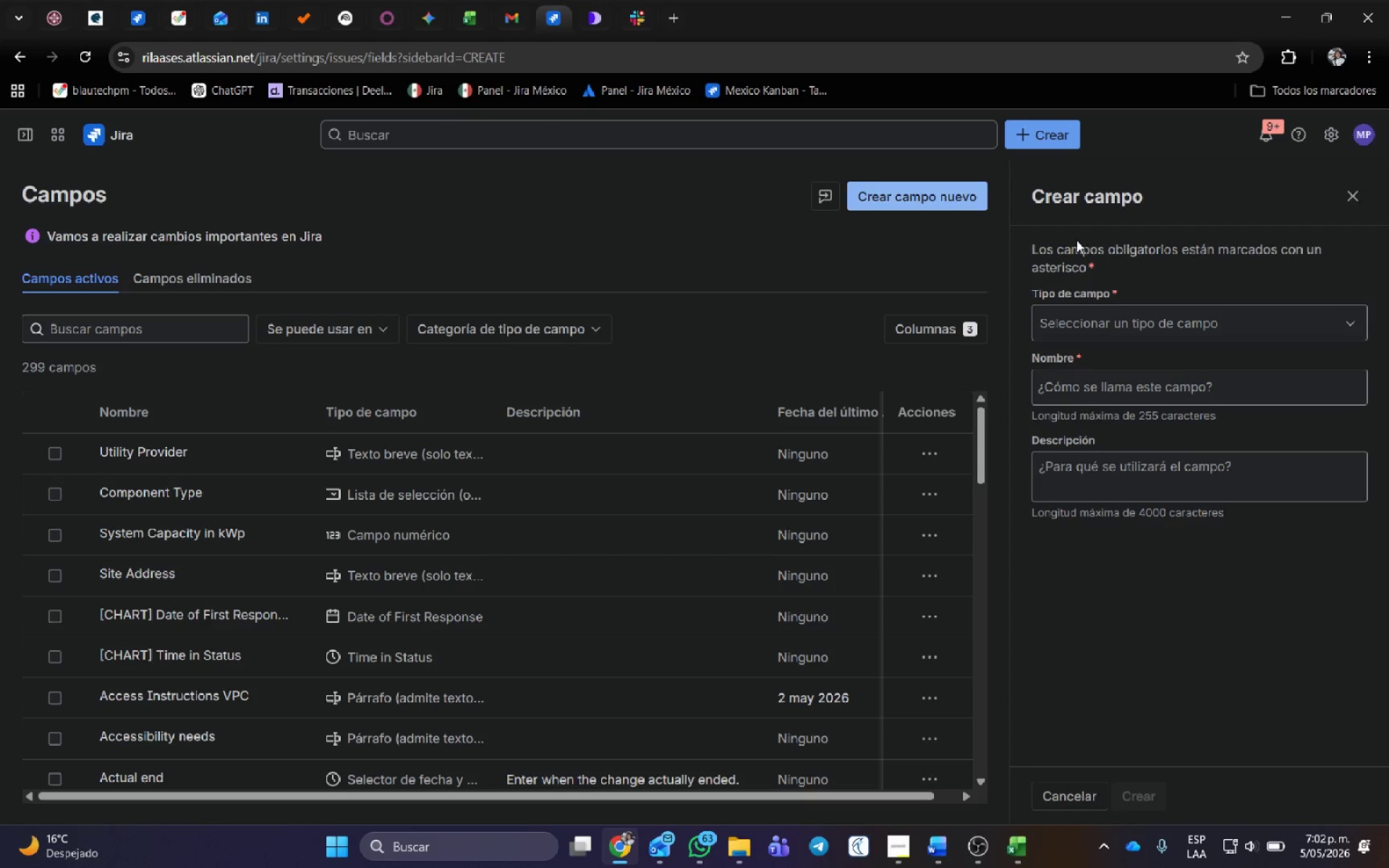 
left_click([1115, 321])
 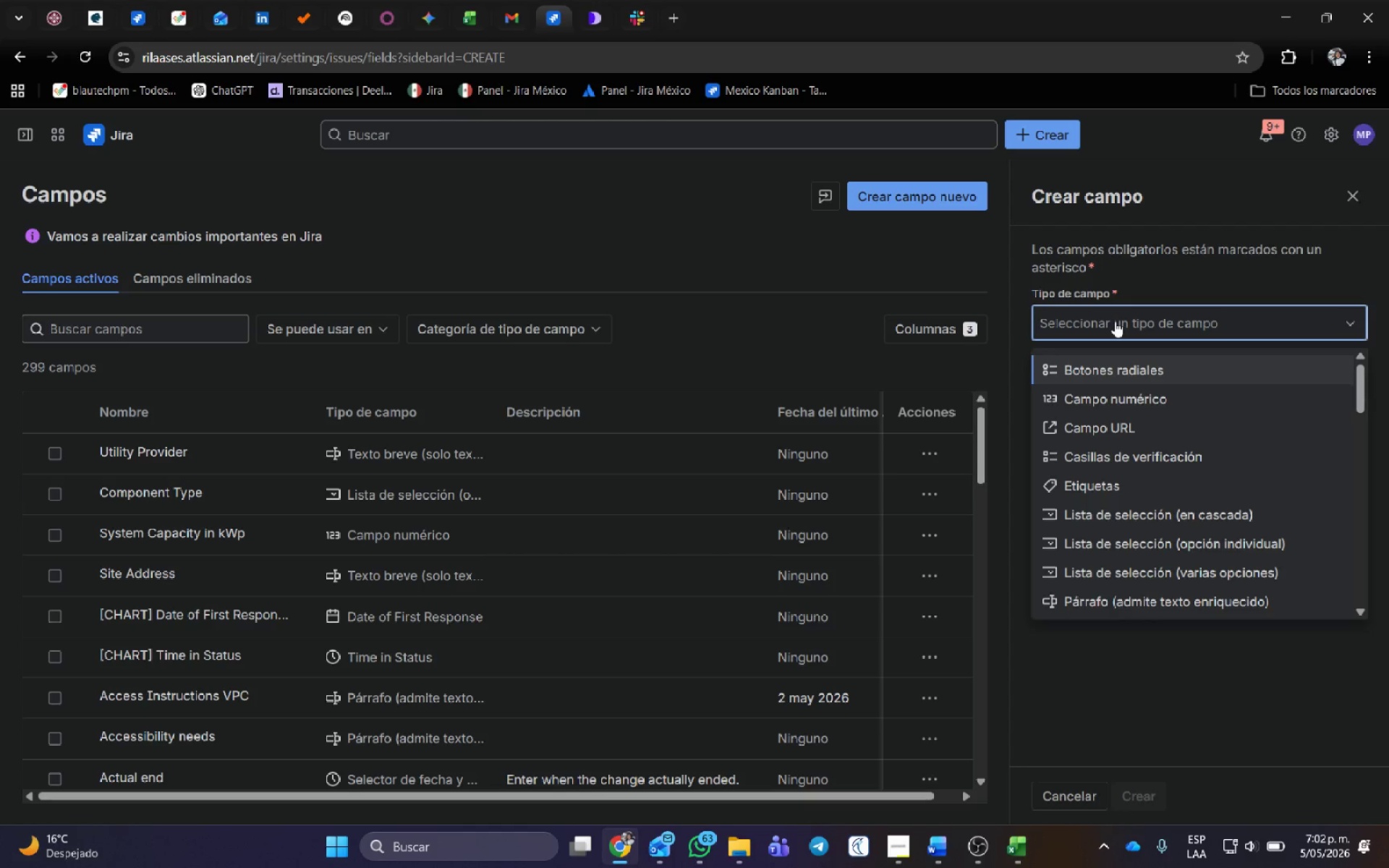 
type(fec)
 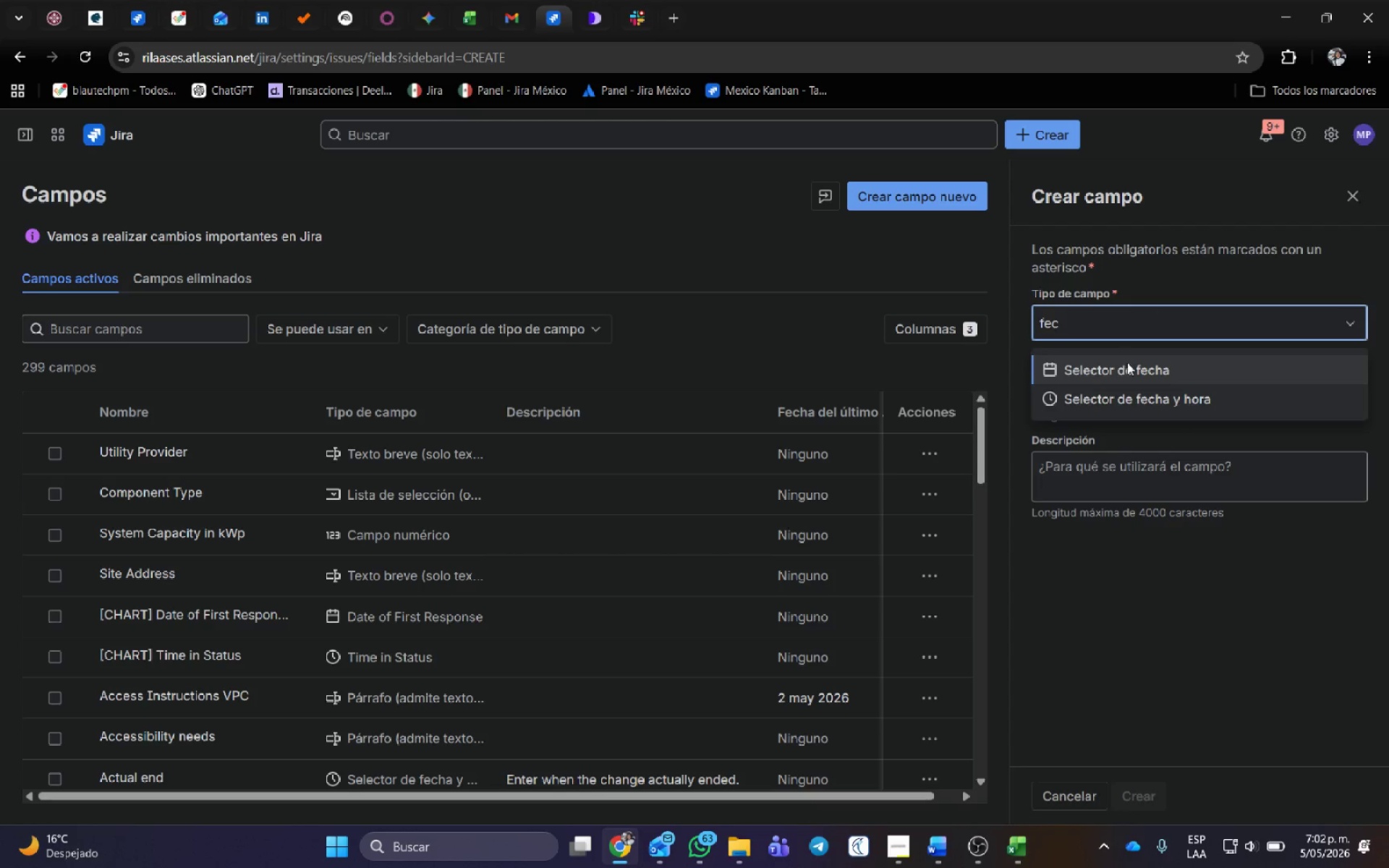 
left_click([1128, 364])
 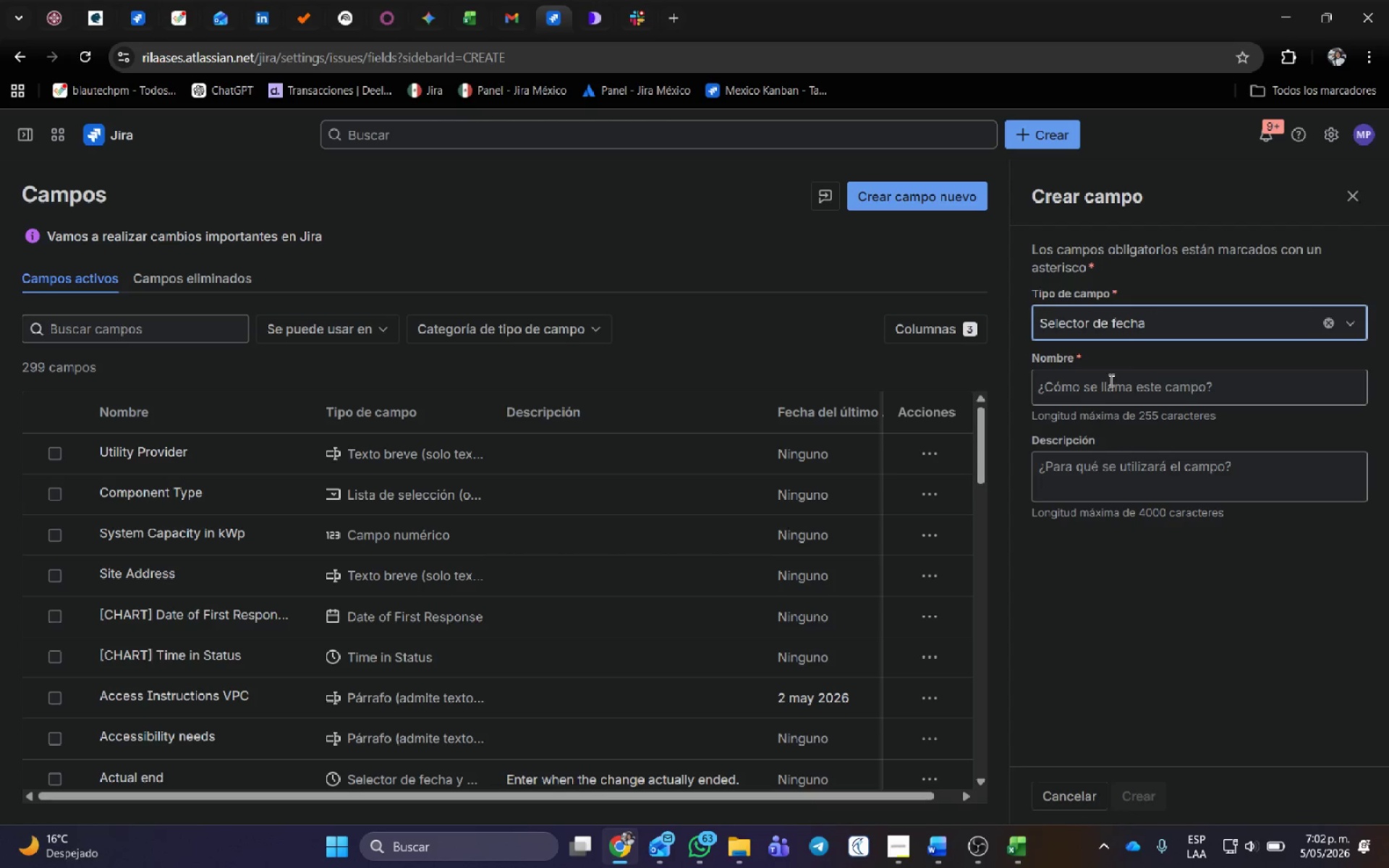 
left_click([1108, 386])
 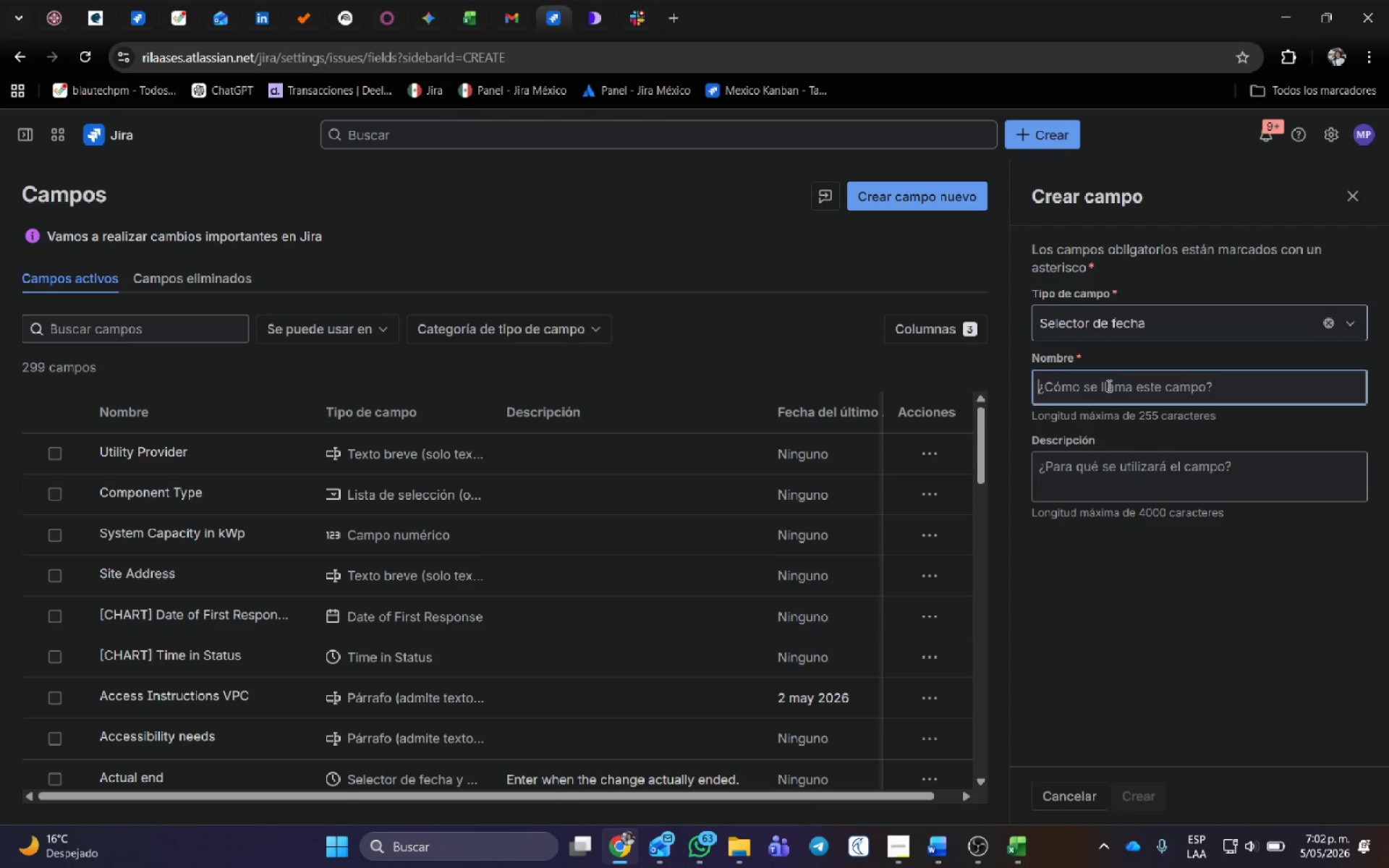 
key(Control+V)
 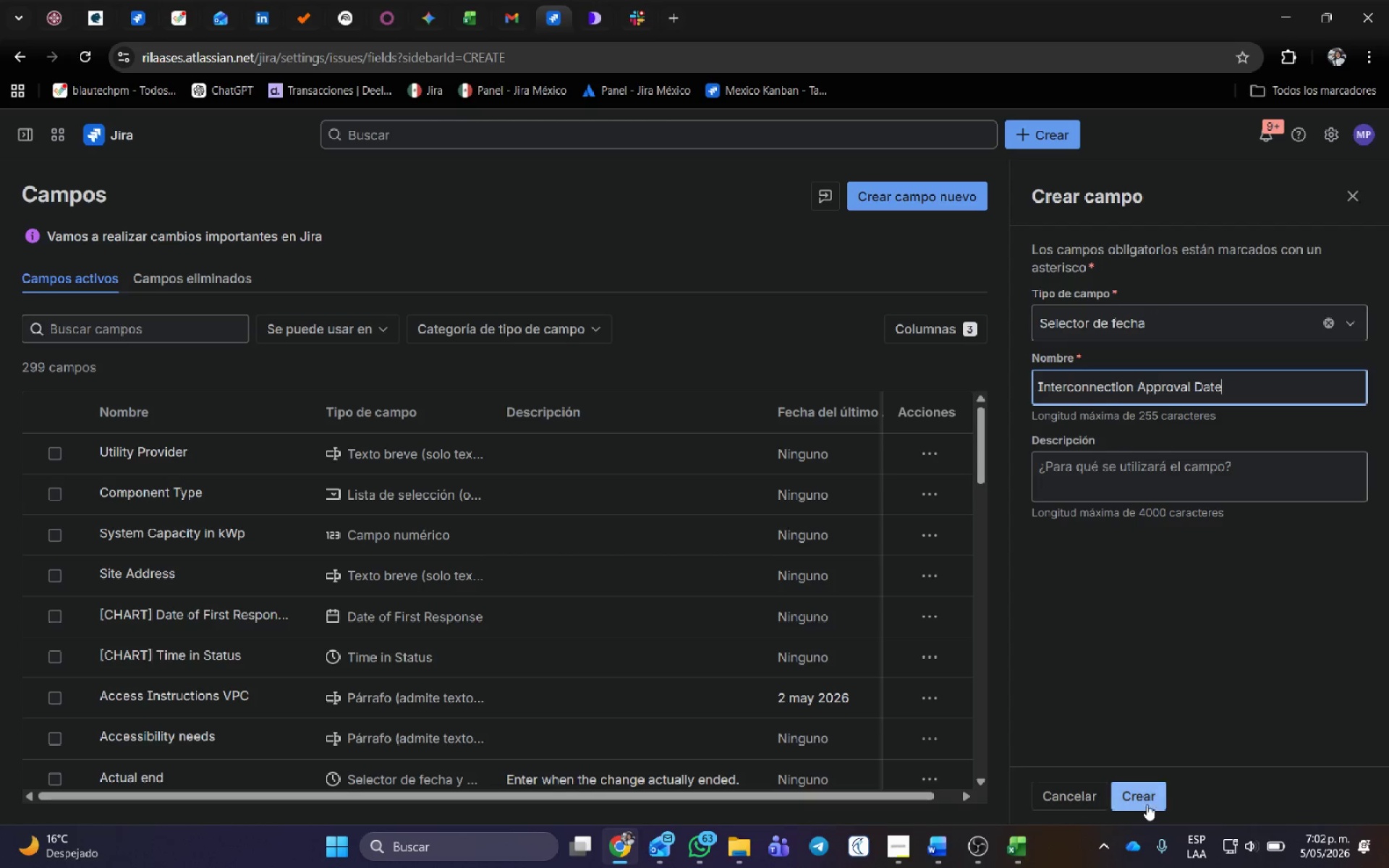 
left_click([1147, 801])
 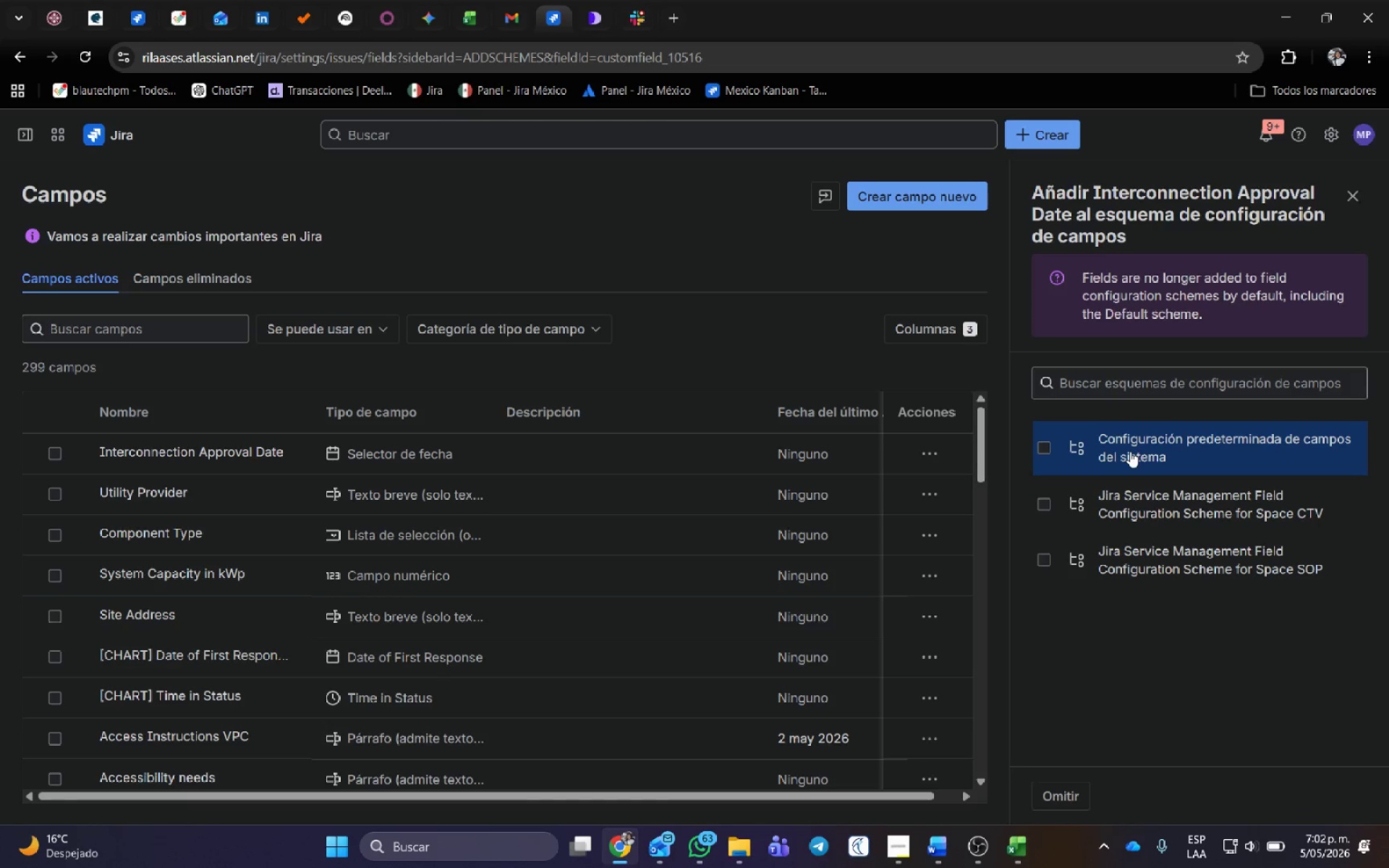 
wait(21.06)
 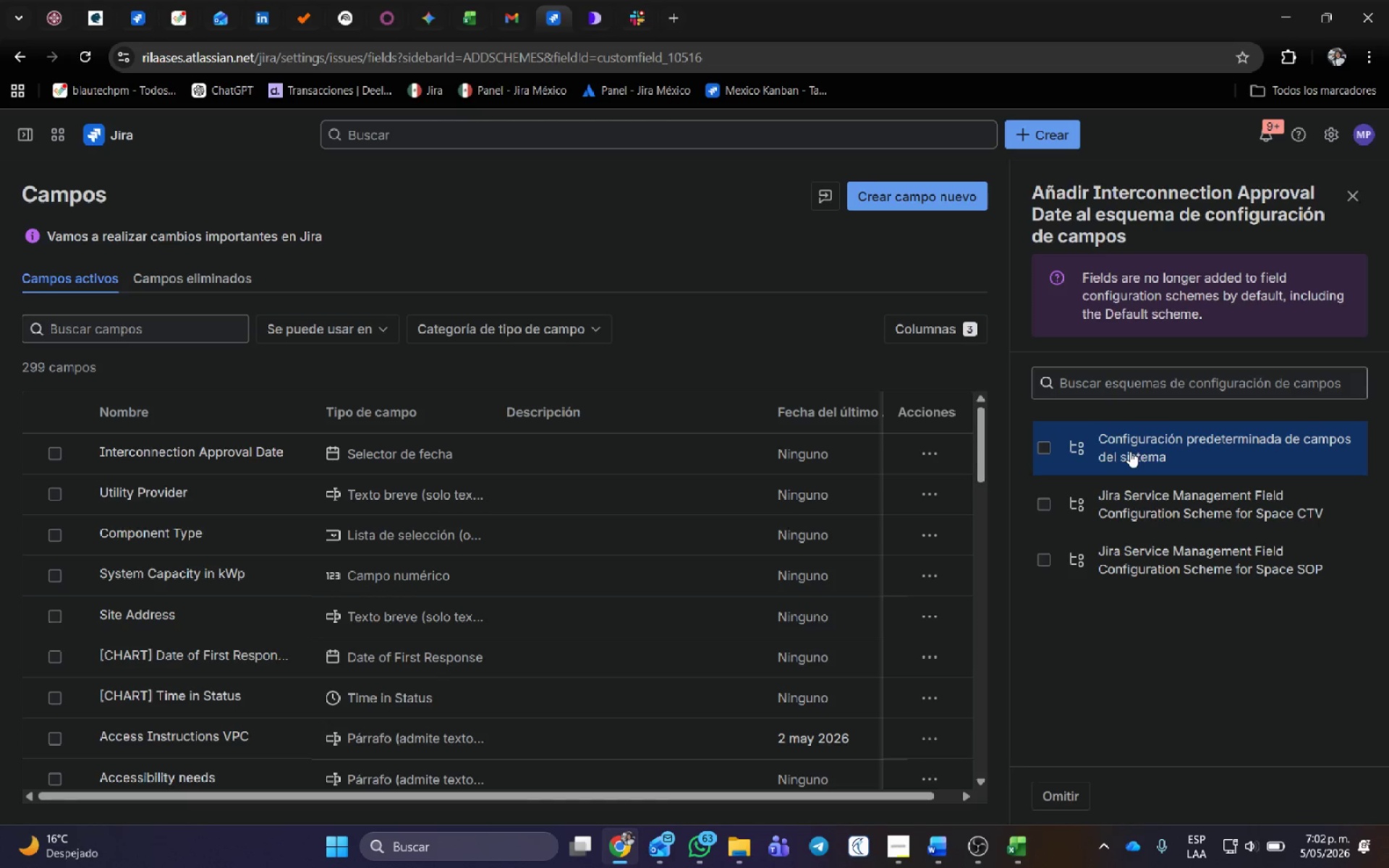 
left_click([935, 461])
 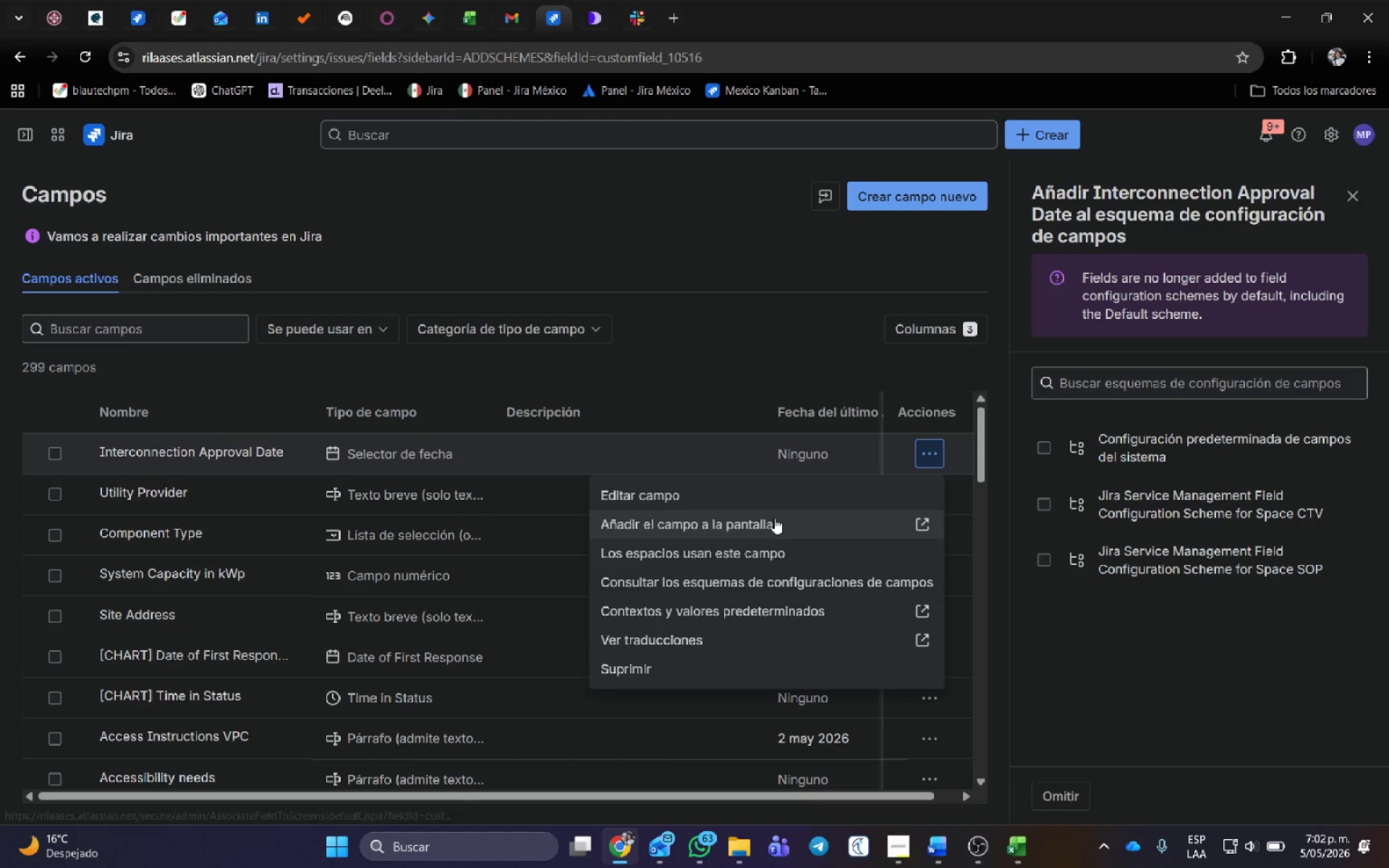 
left_click([773, 522])
 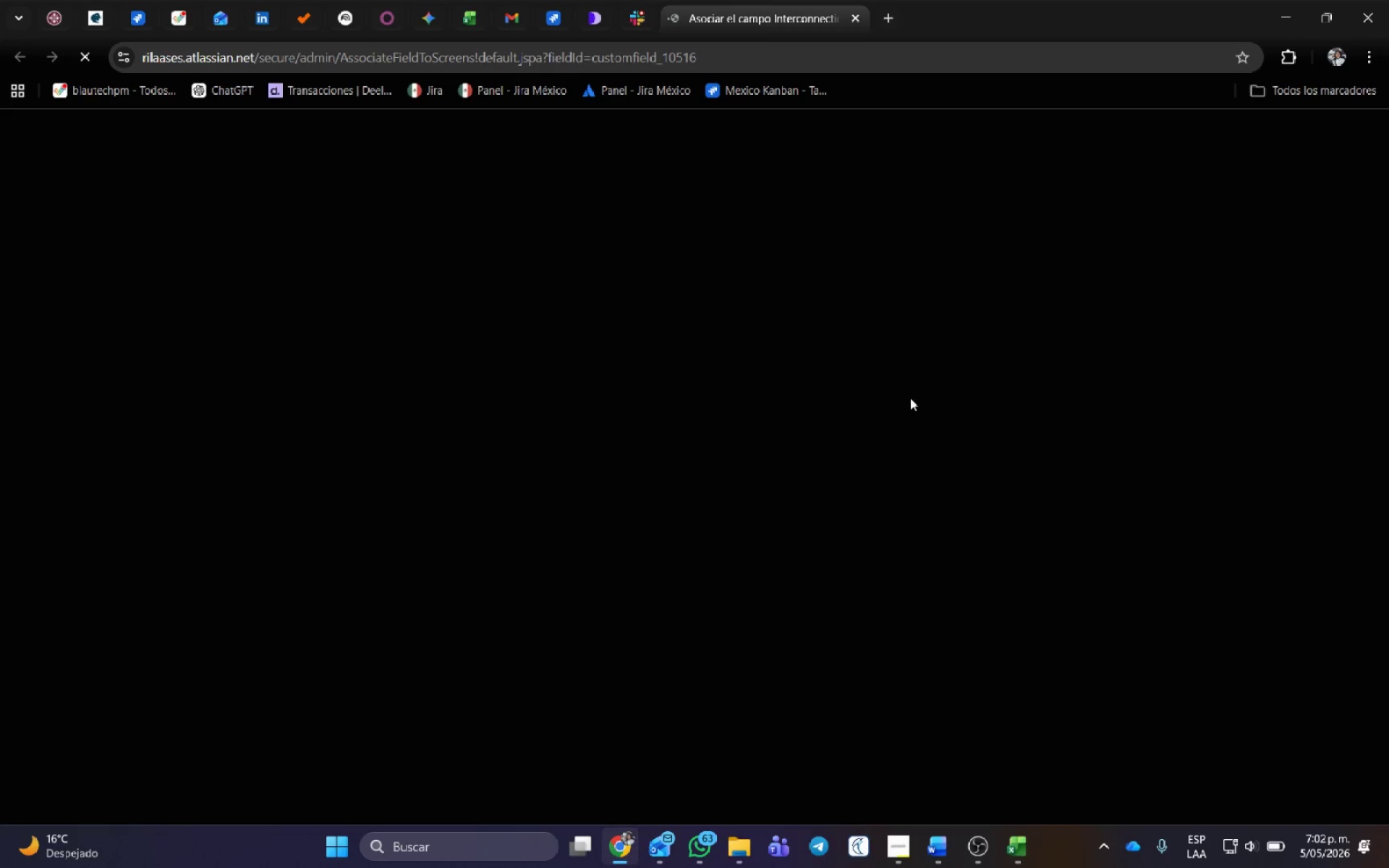 
wait(5.64)
 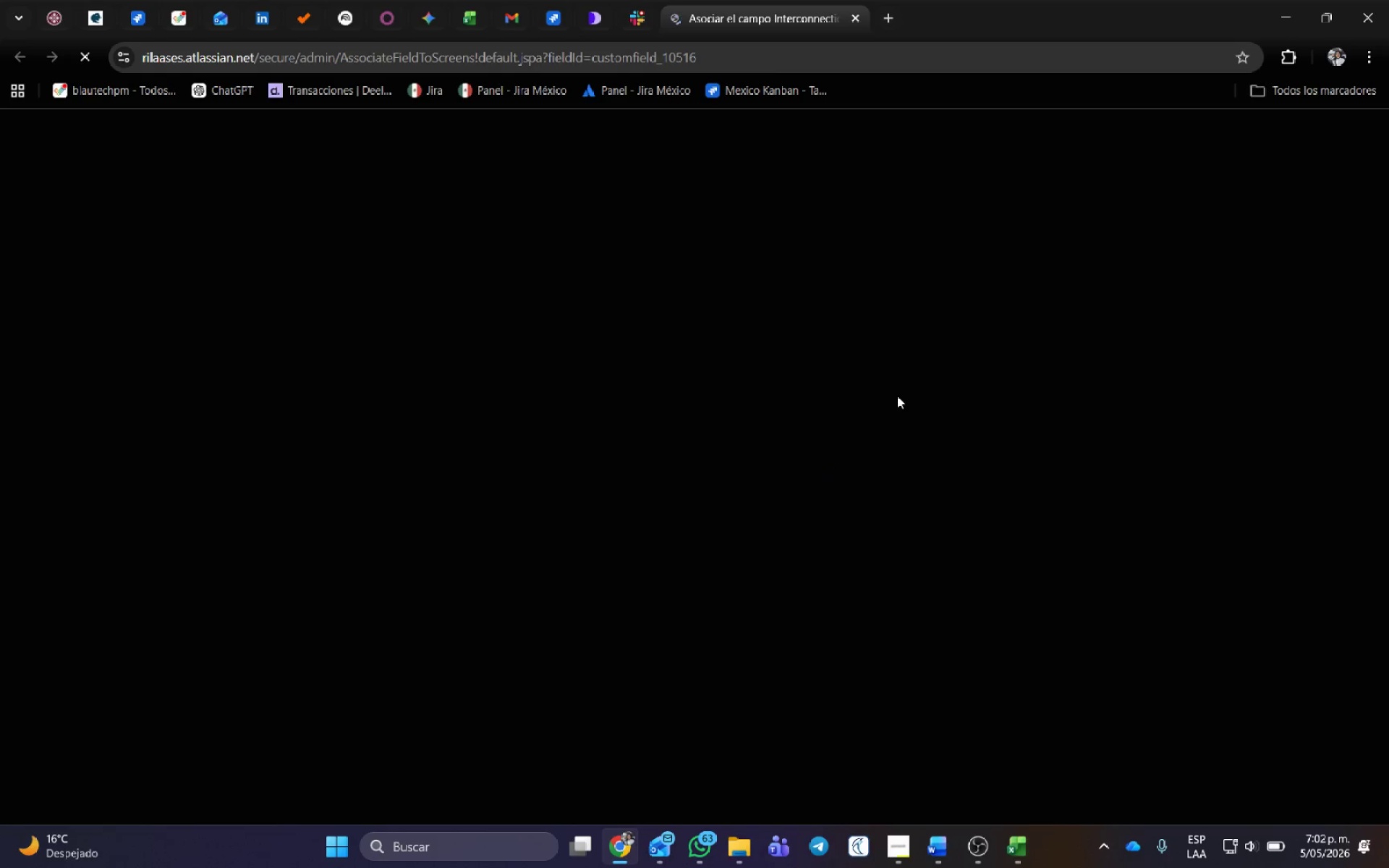 
scroll: coordinate [728, 577], scroll_direction: down, amount: 34.0
 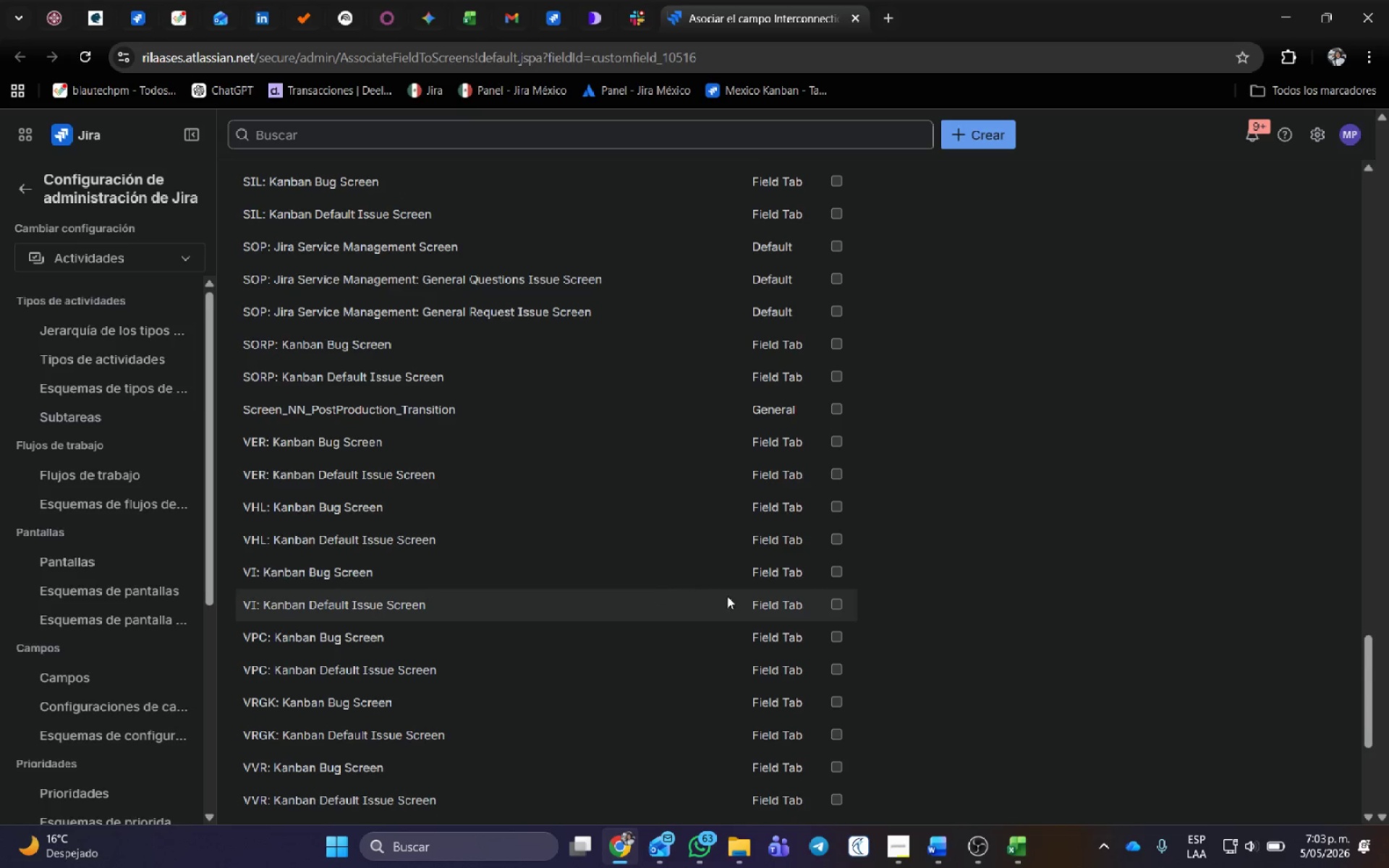 
left_click([836, 603])
 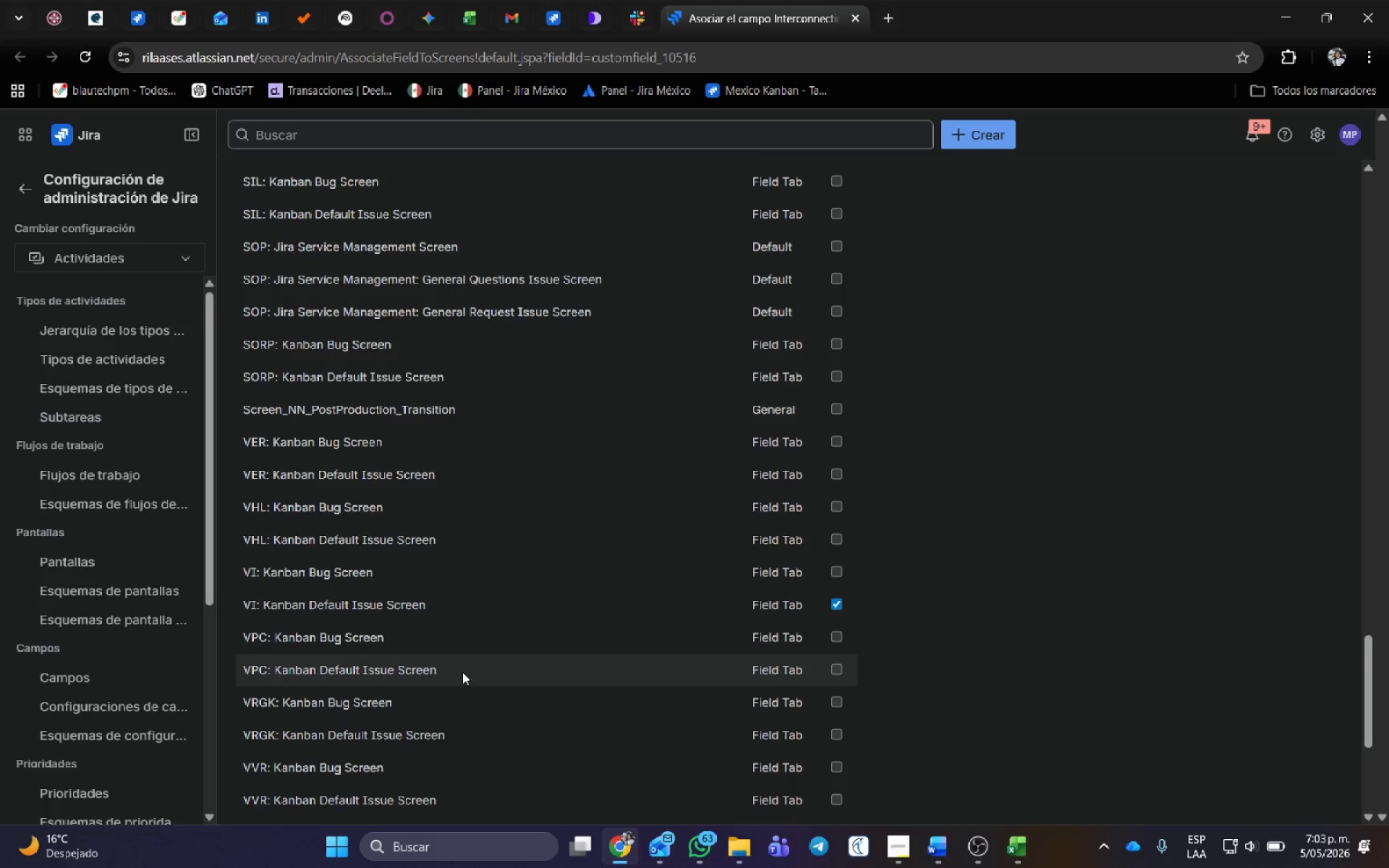 
scroll: coordinate [385, 689], scroll_direction: down, amount: 9.0
 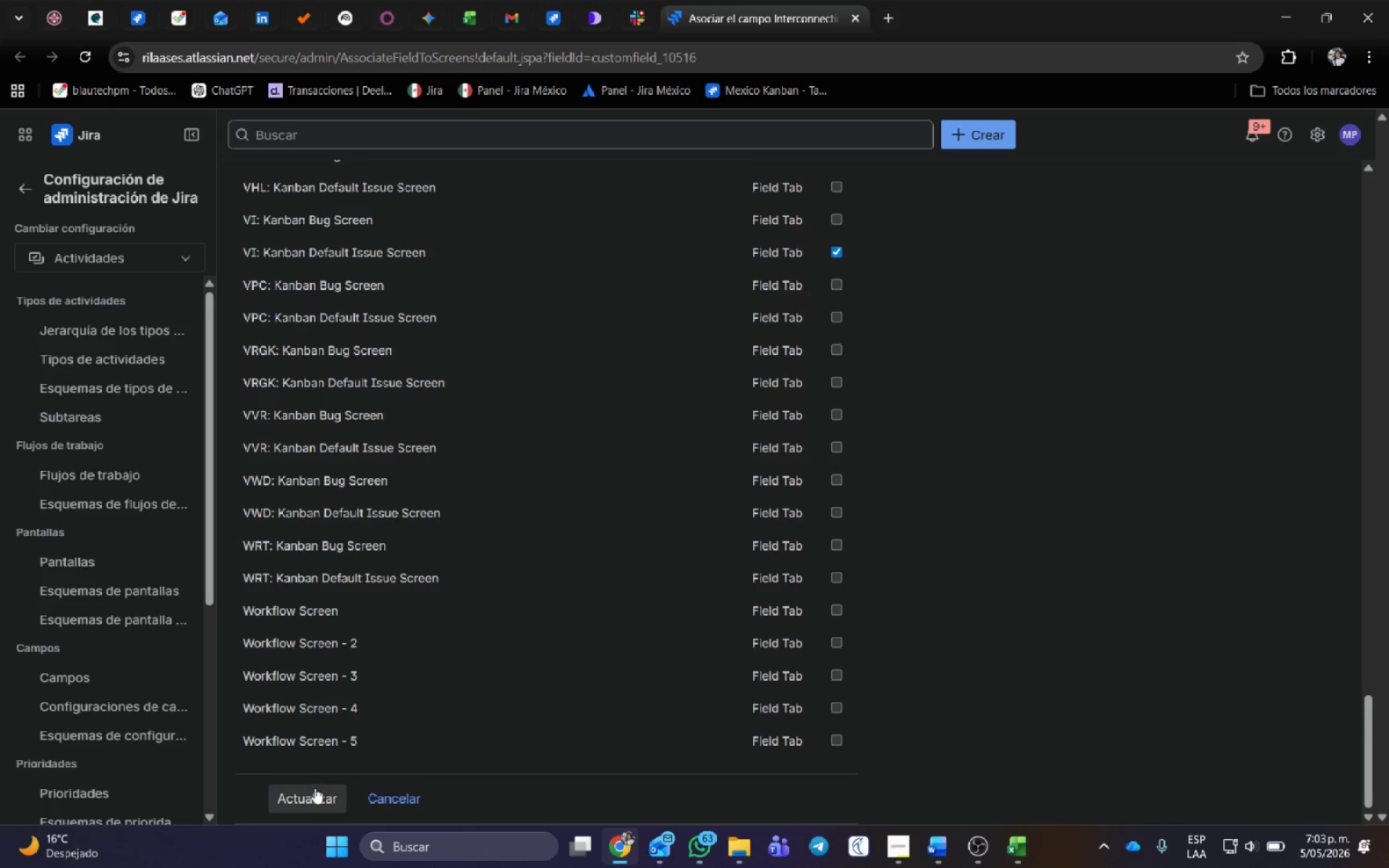 
left_click([315, 789])
 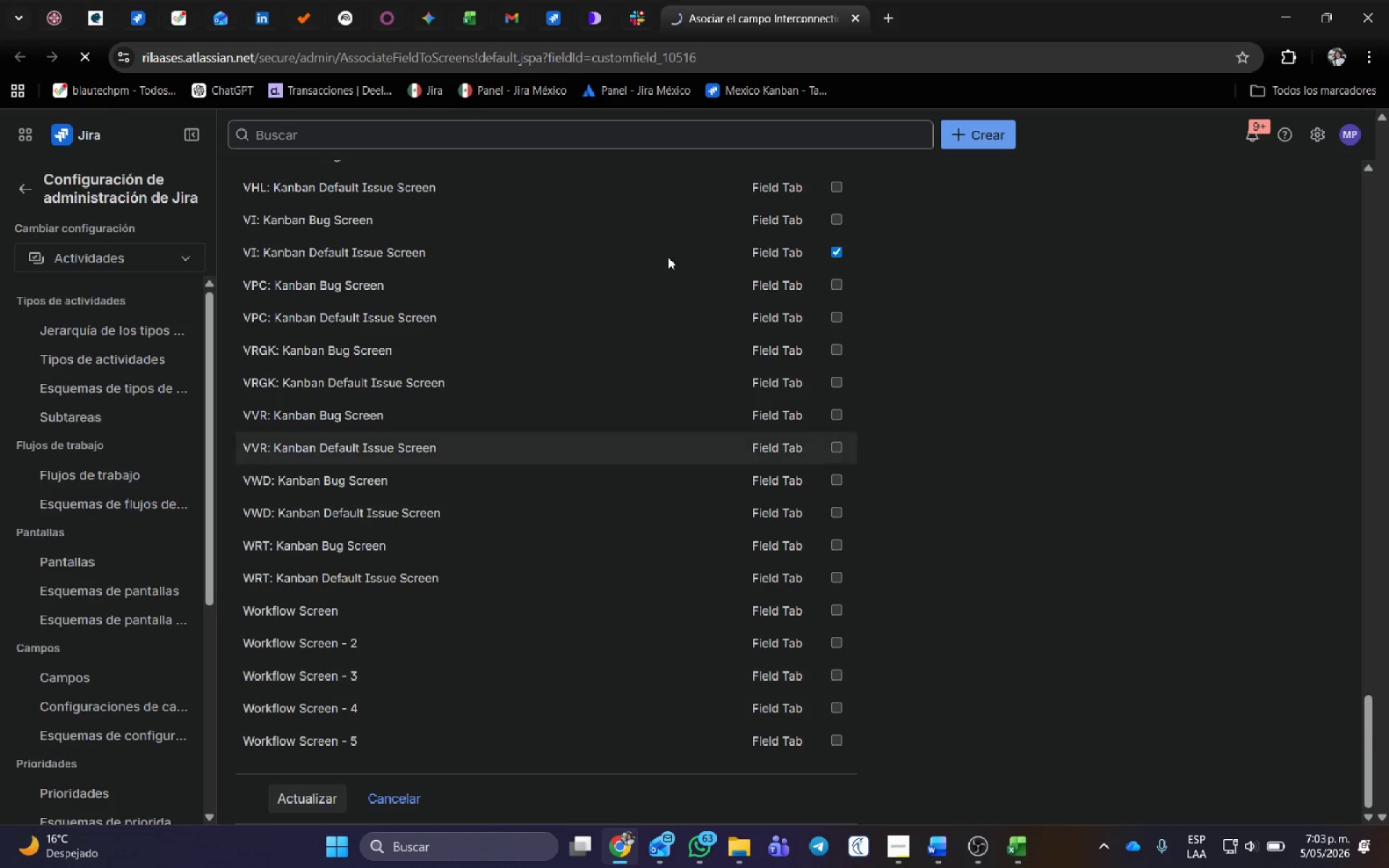 
mouse_move([831, 13])
 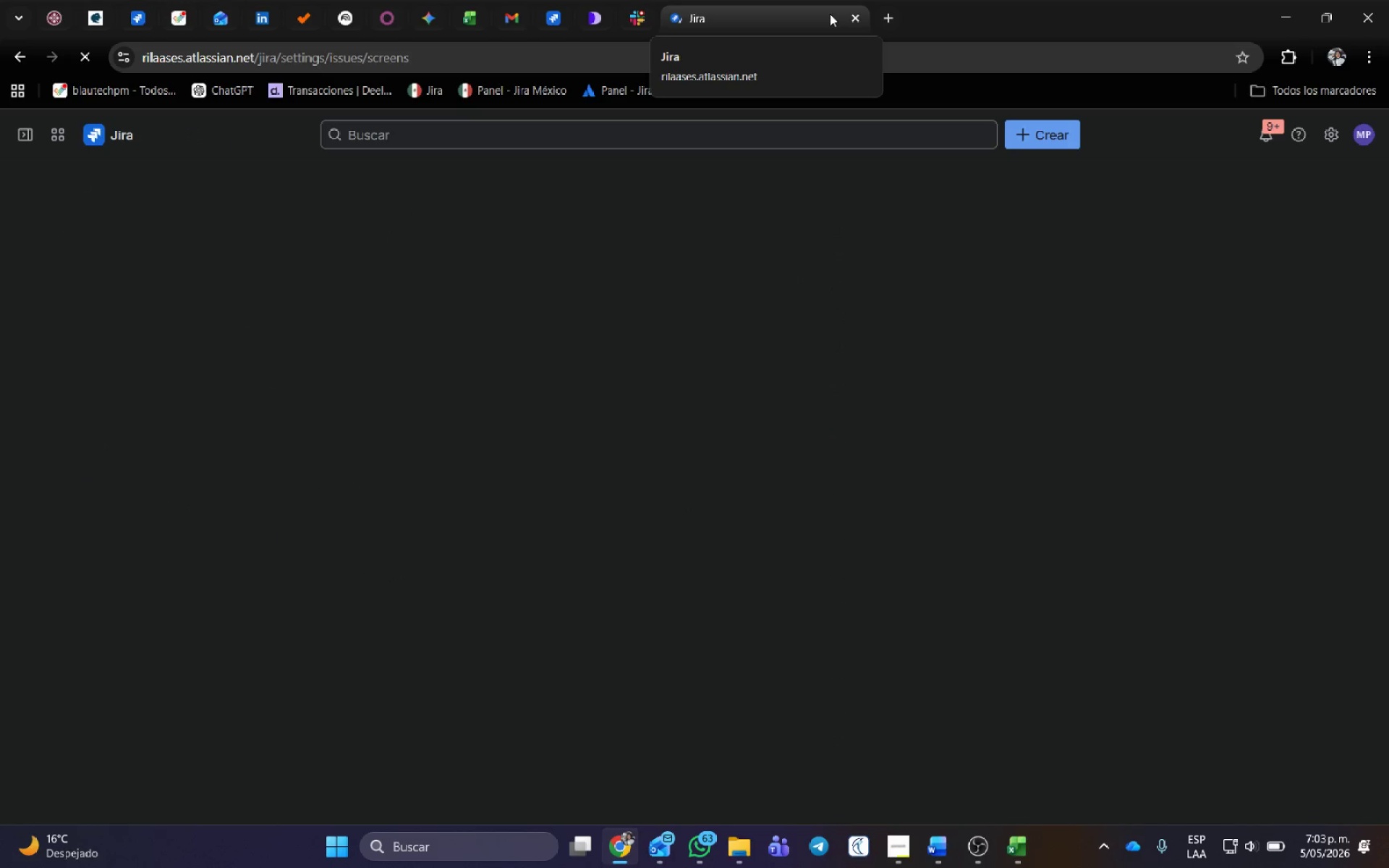 
middle_click([830, 14])
 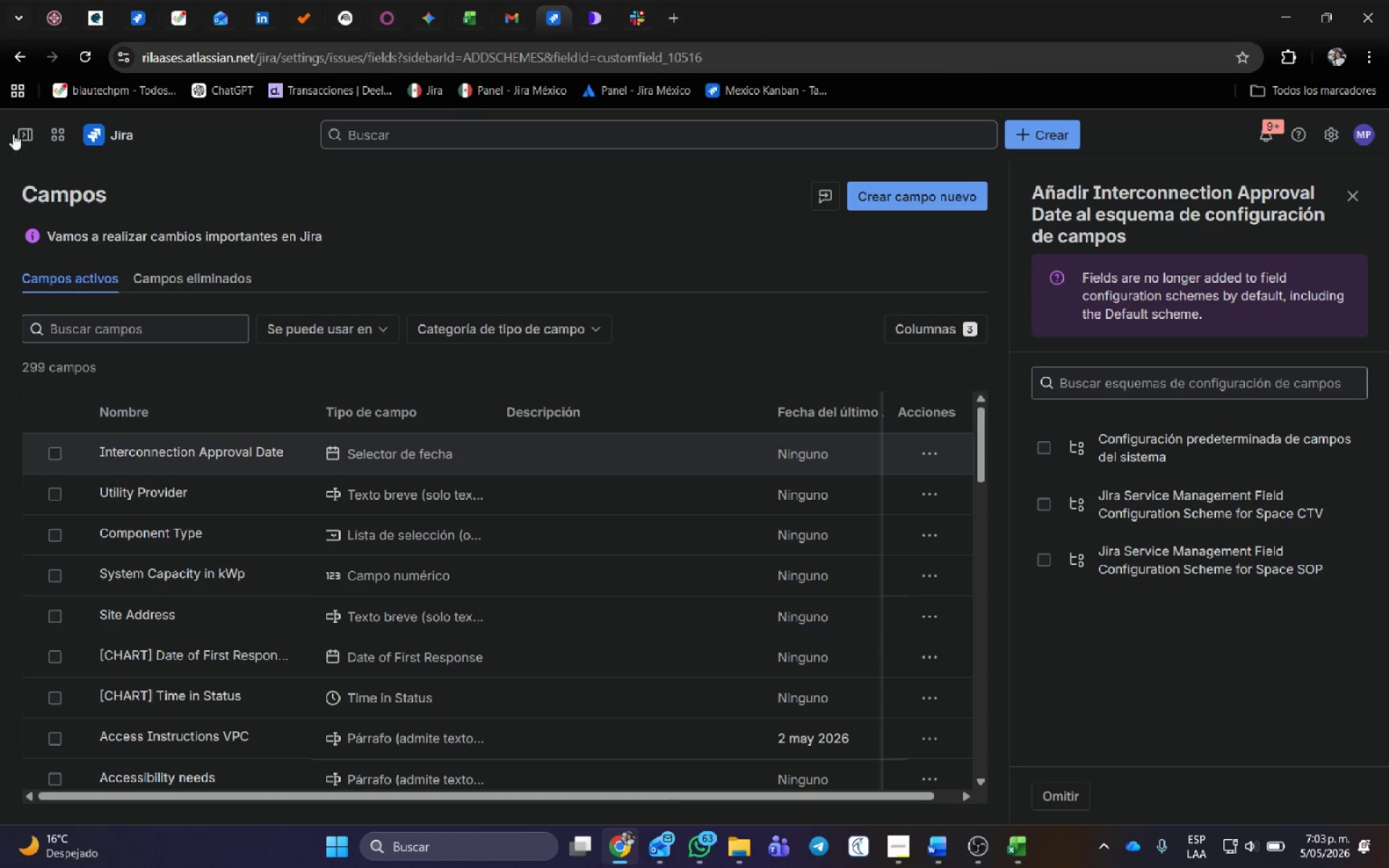 
left_click([17, 183])
 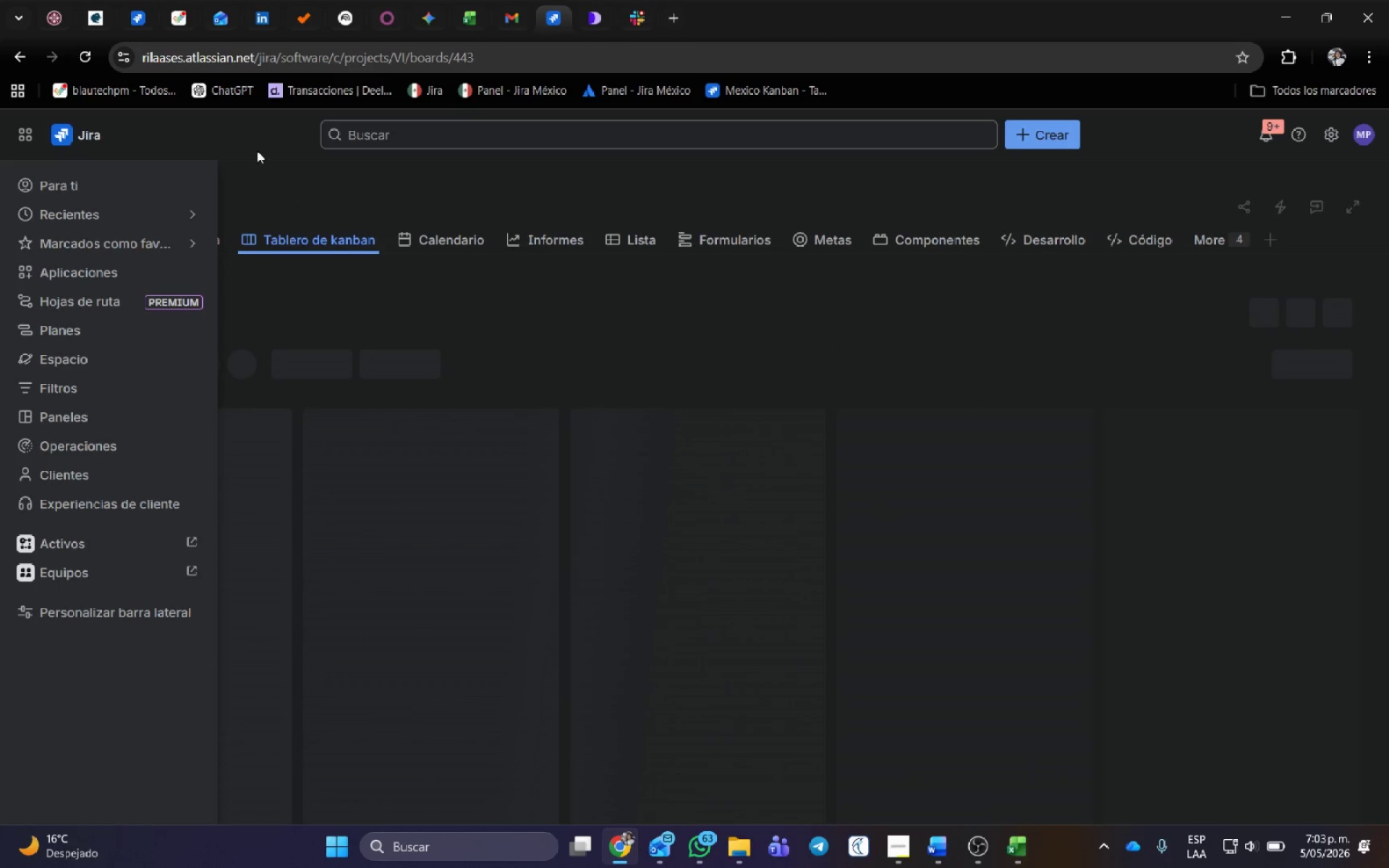 
left_click([344, 213])
 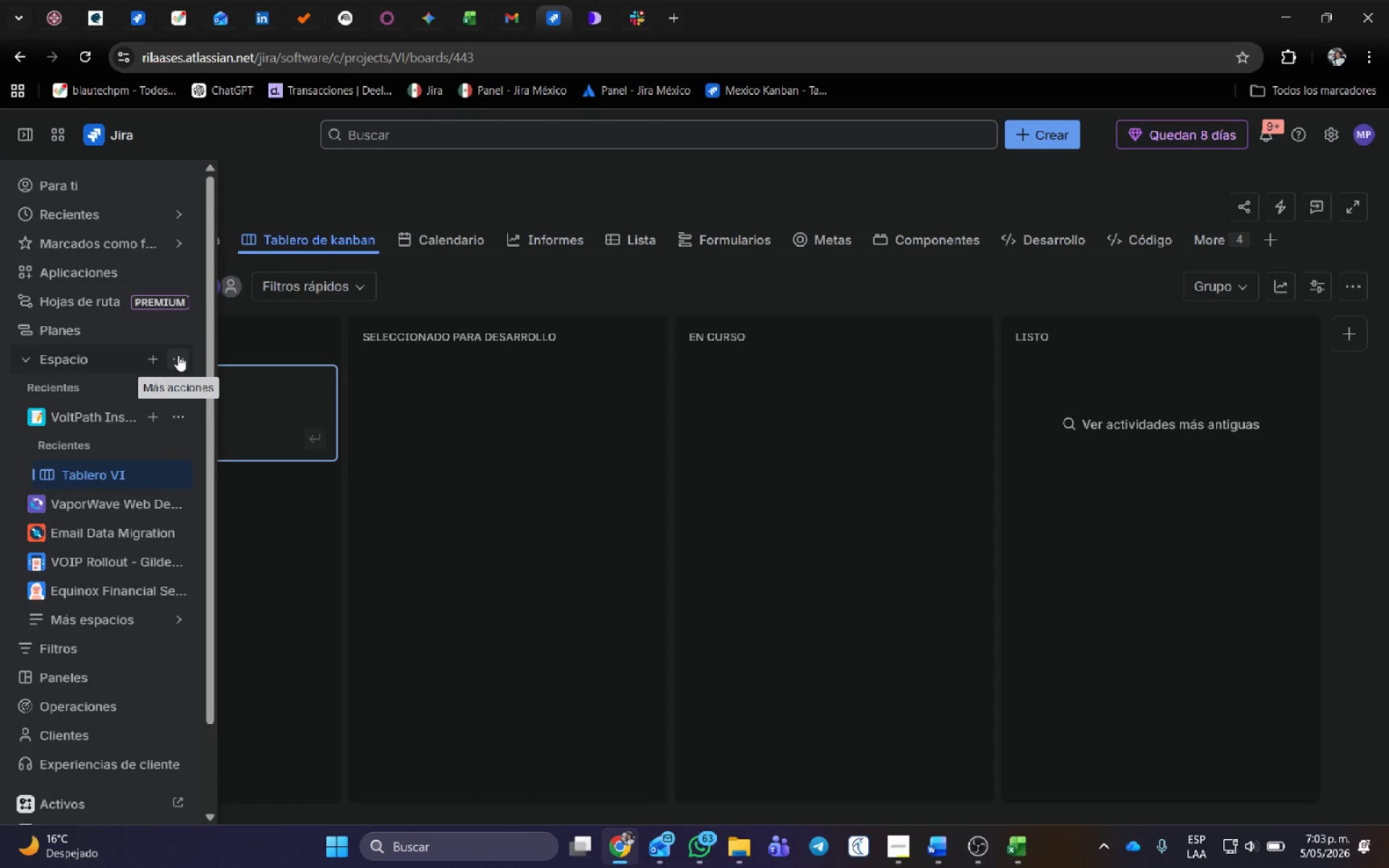 
wait(5.09)
 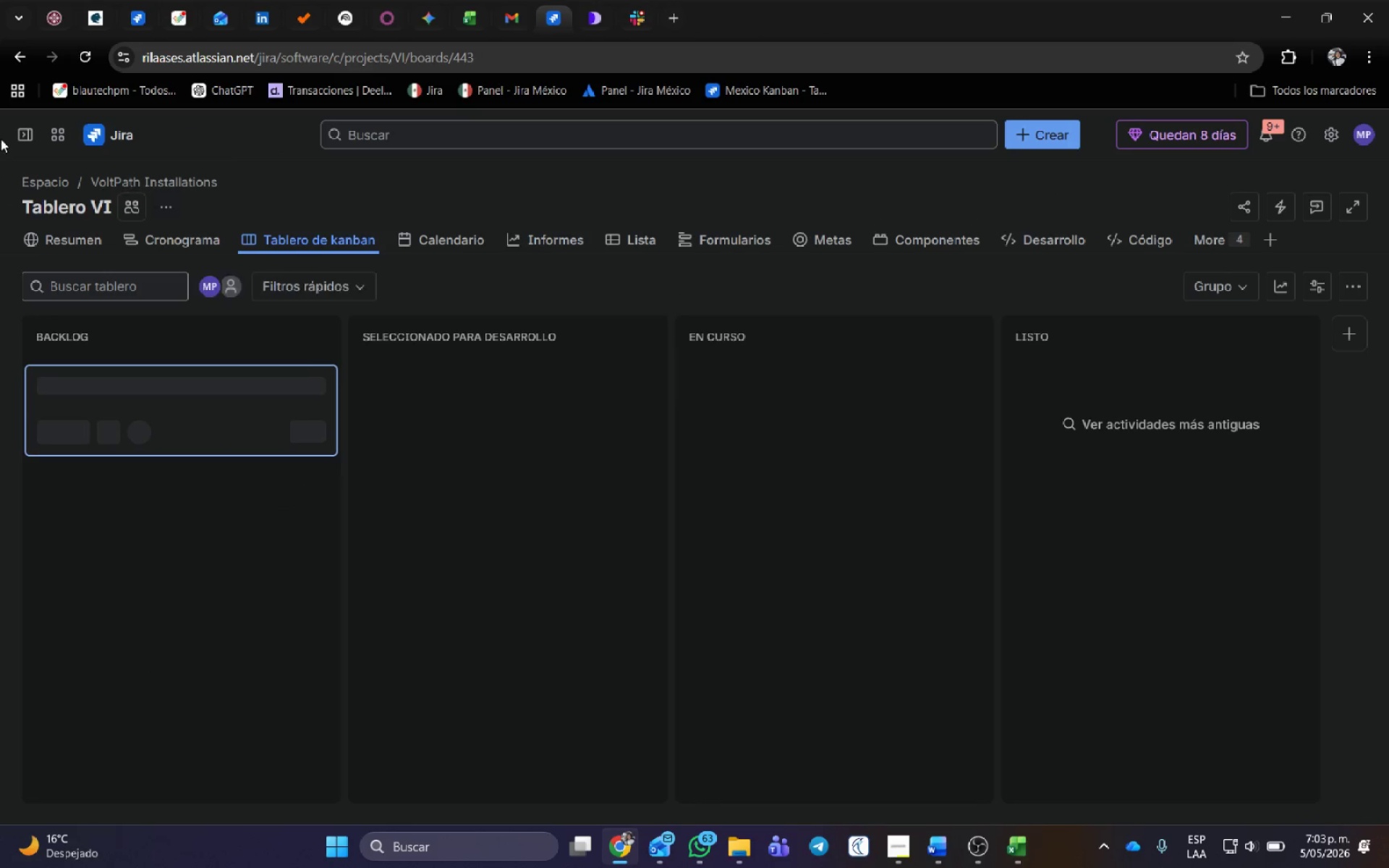 
left_click([181, 357])
 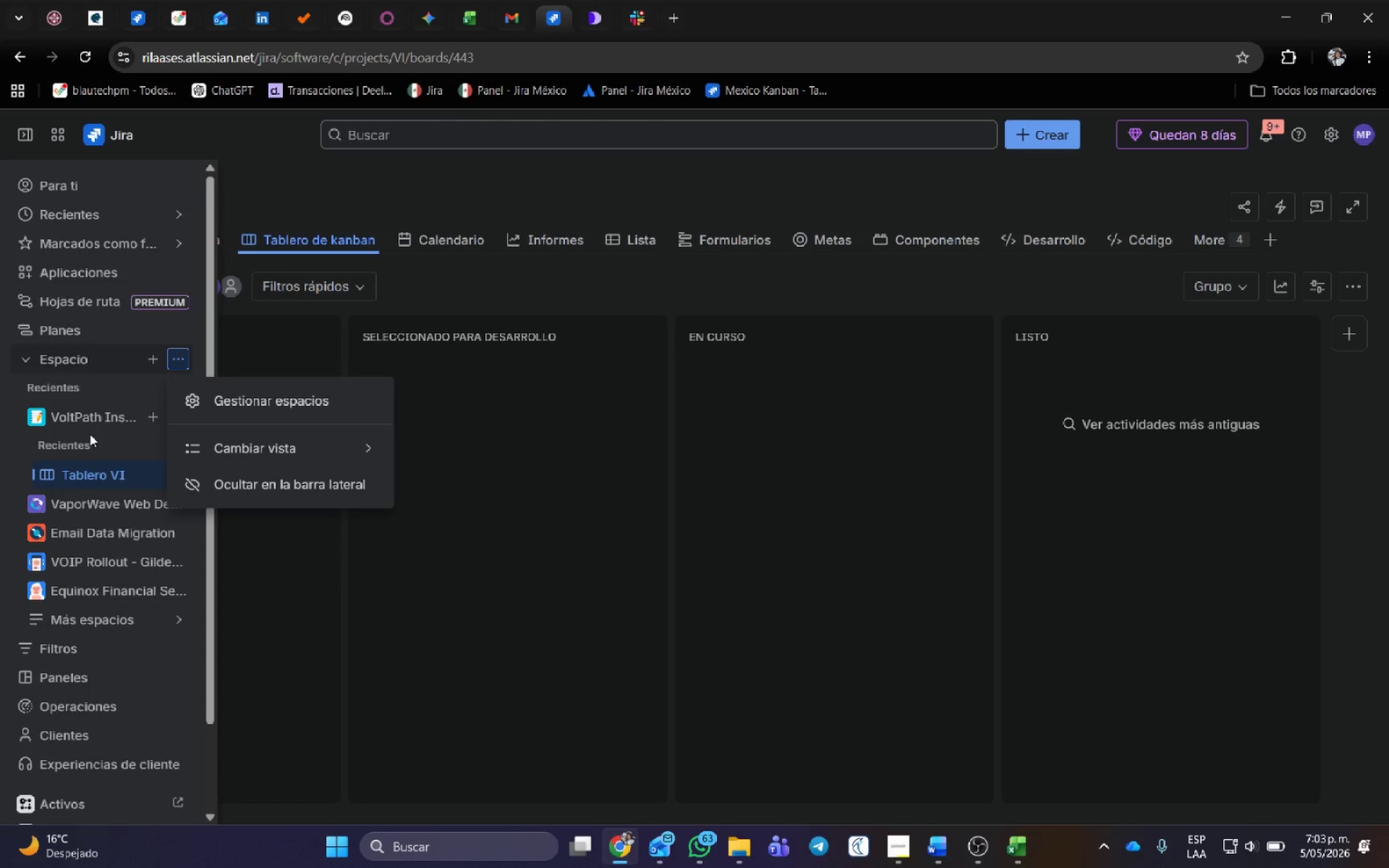 
left_click([113, 438])
 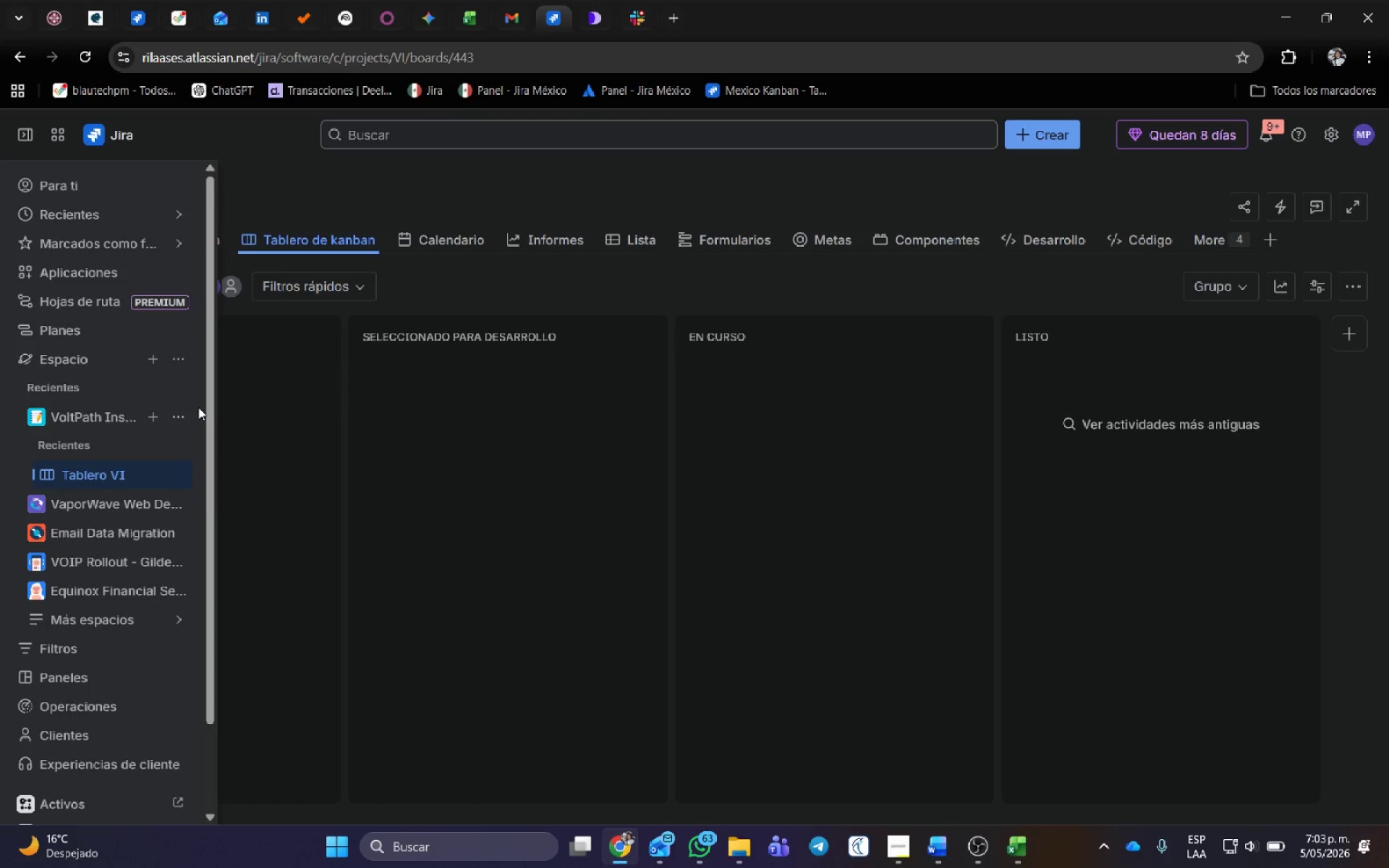 
left_click([187, 409])
 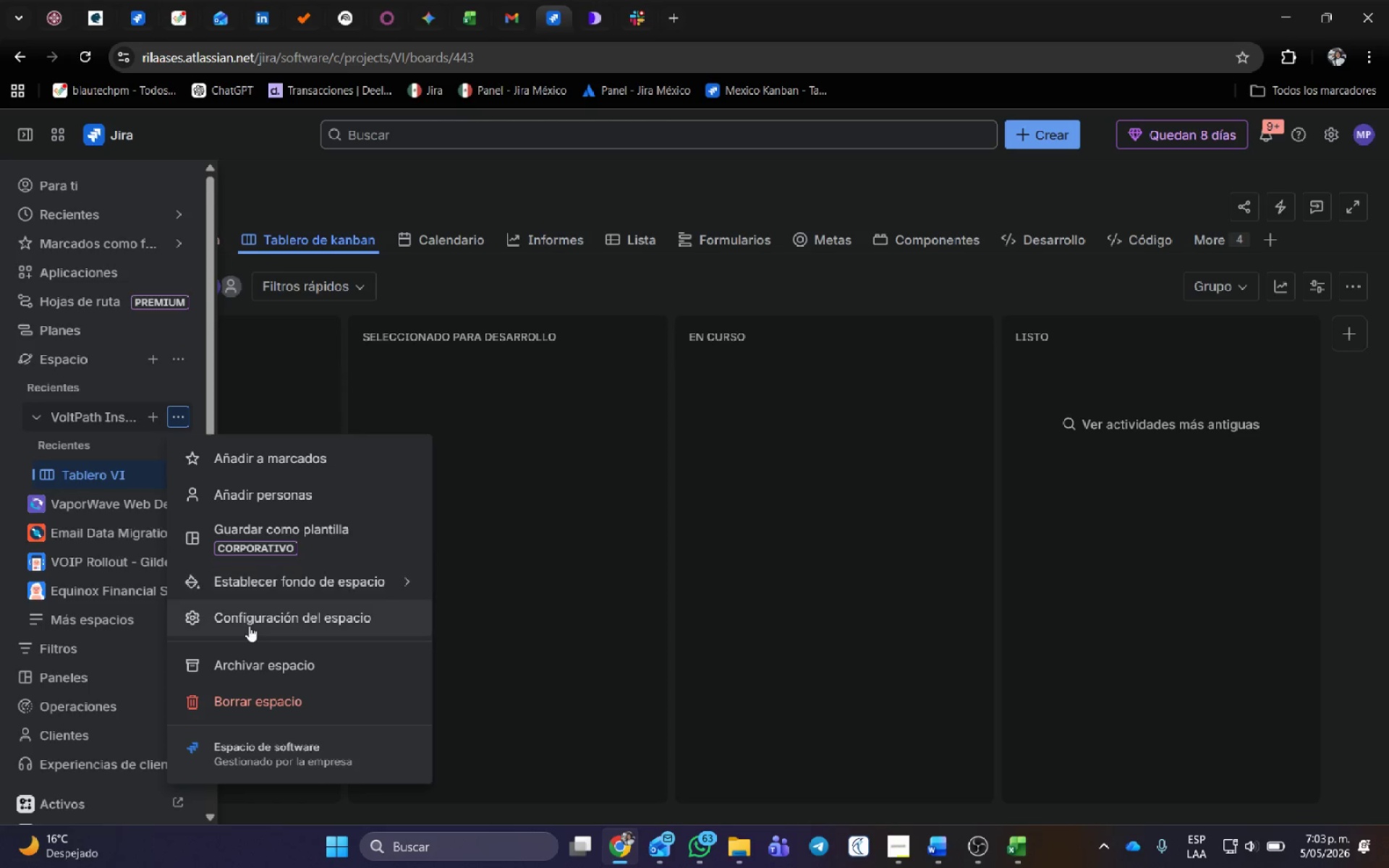 
left_click([247, 620])